 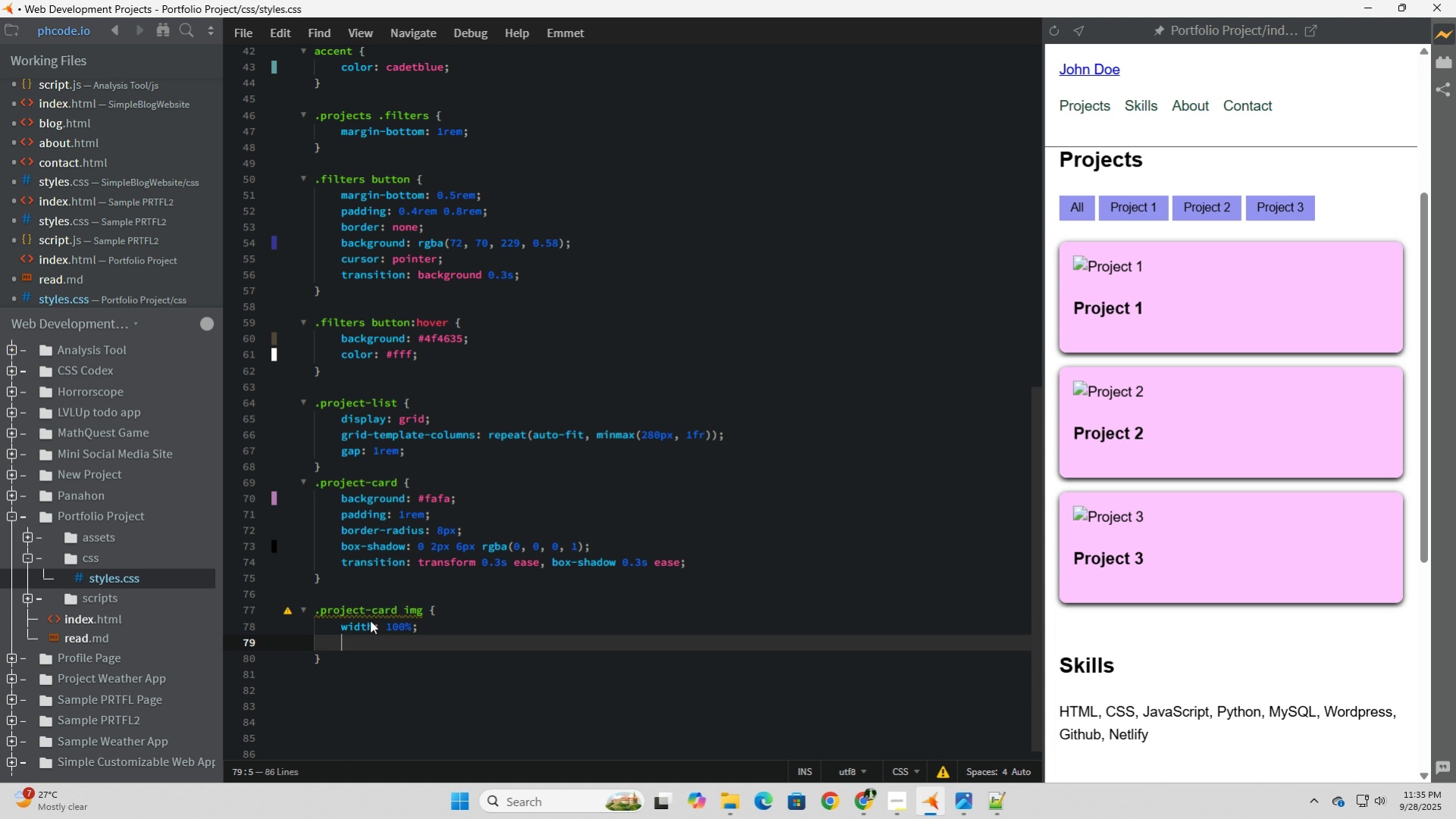 
type(border)
 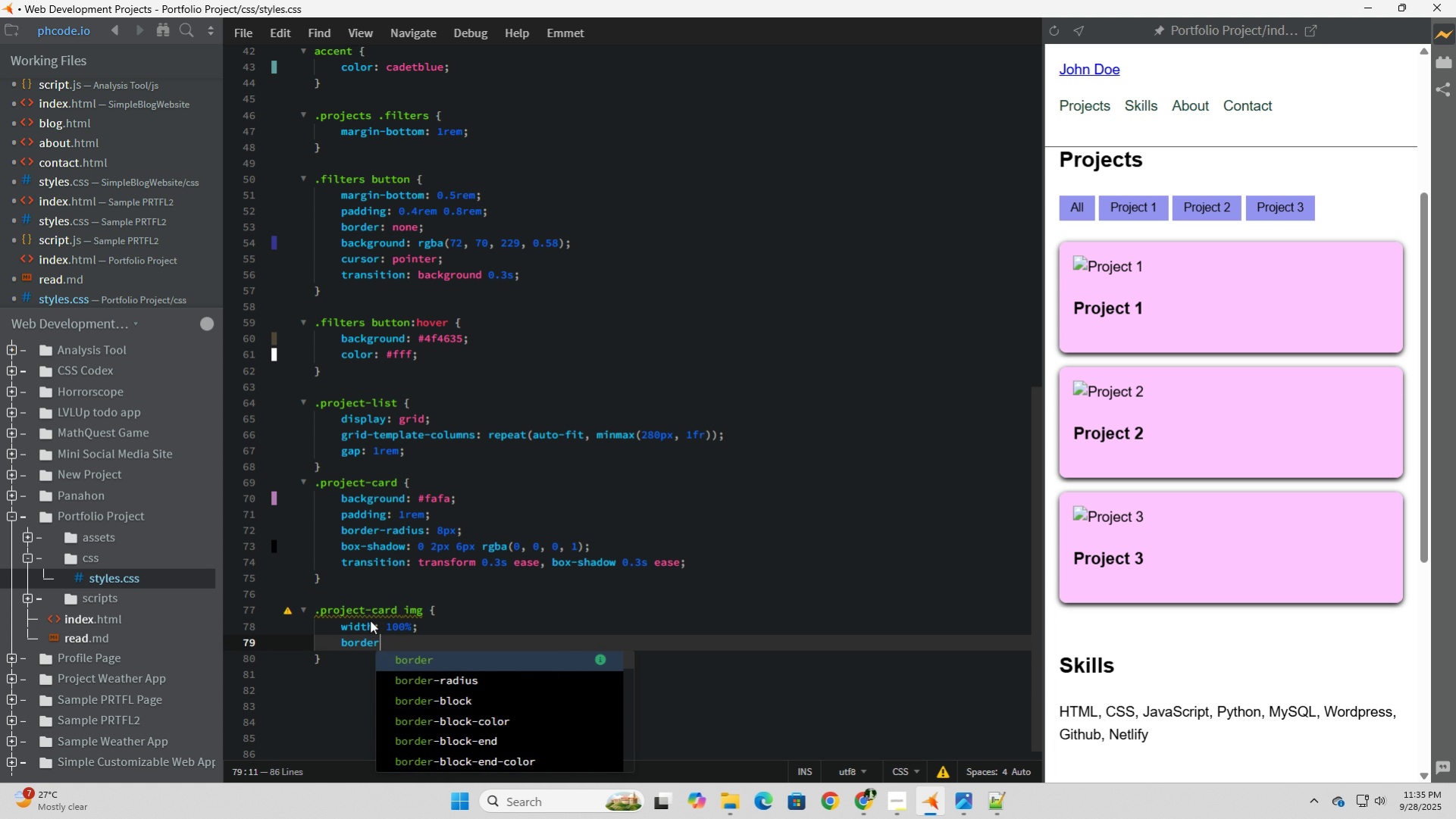 
key(ArrowDown)
 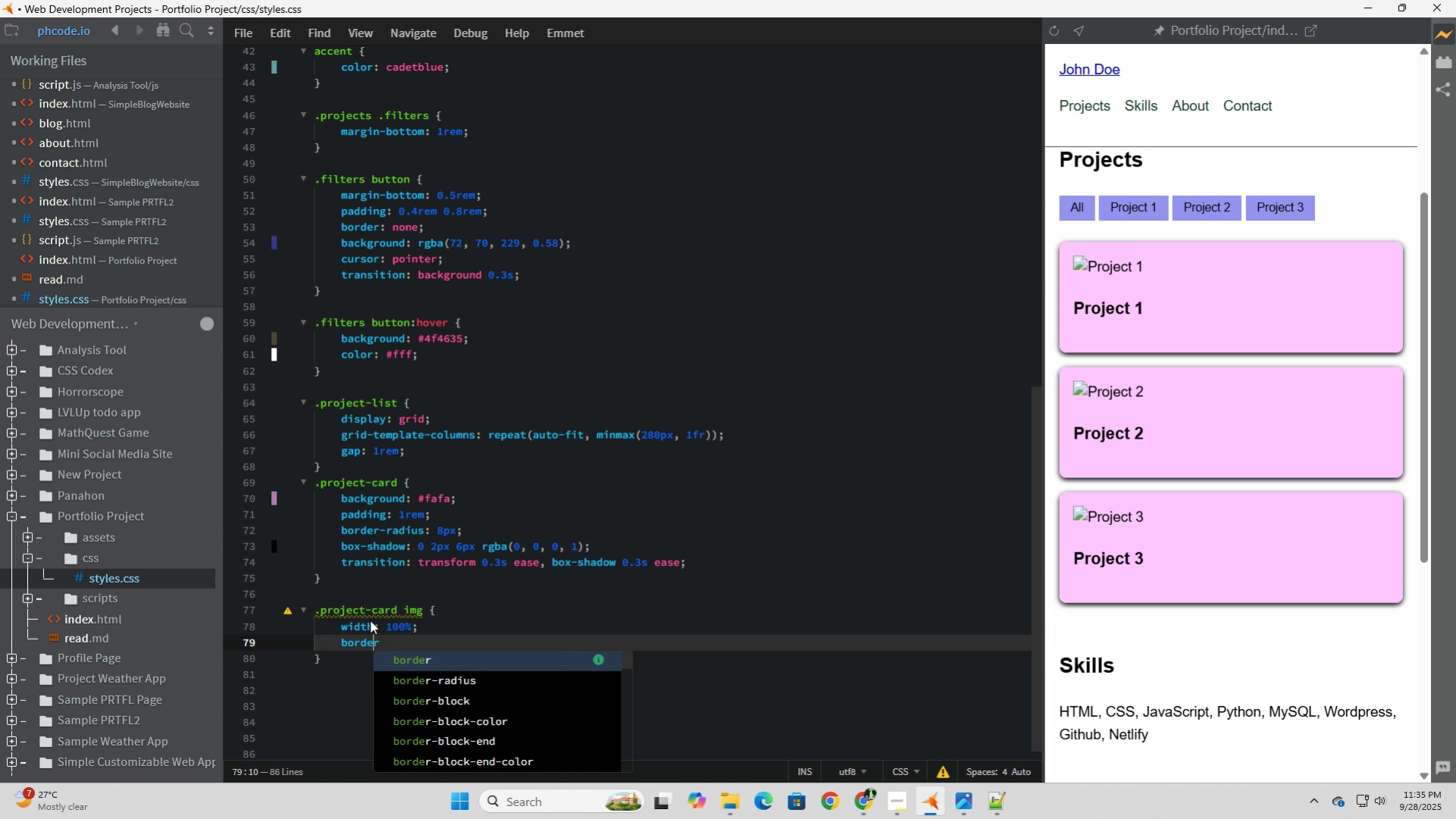 
key(ArrowLeft)
 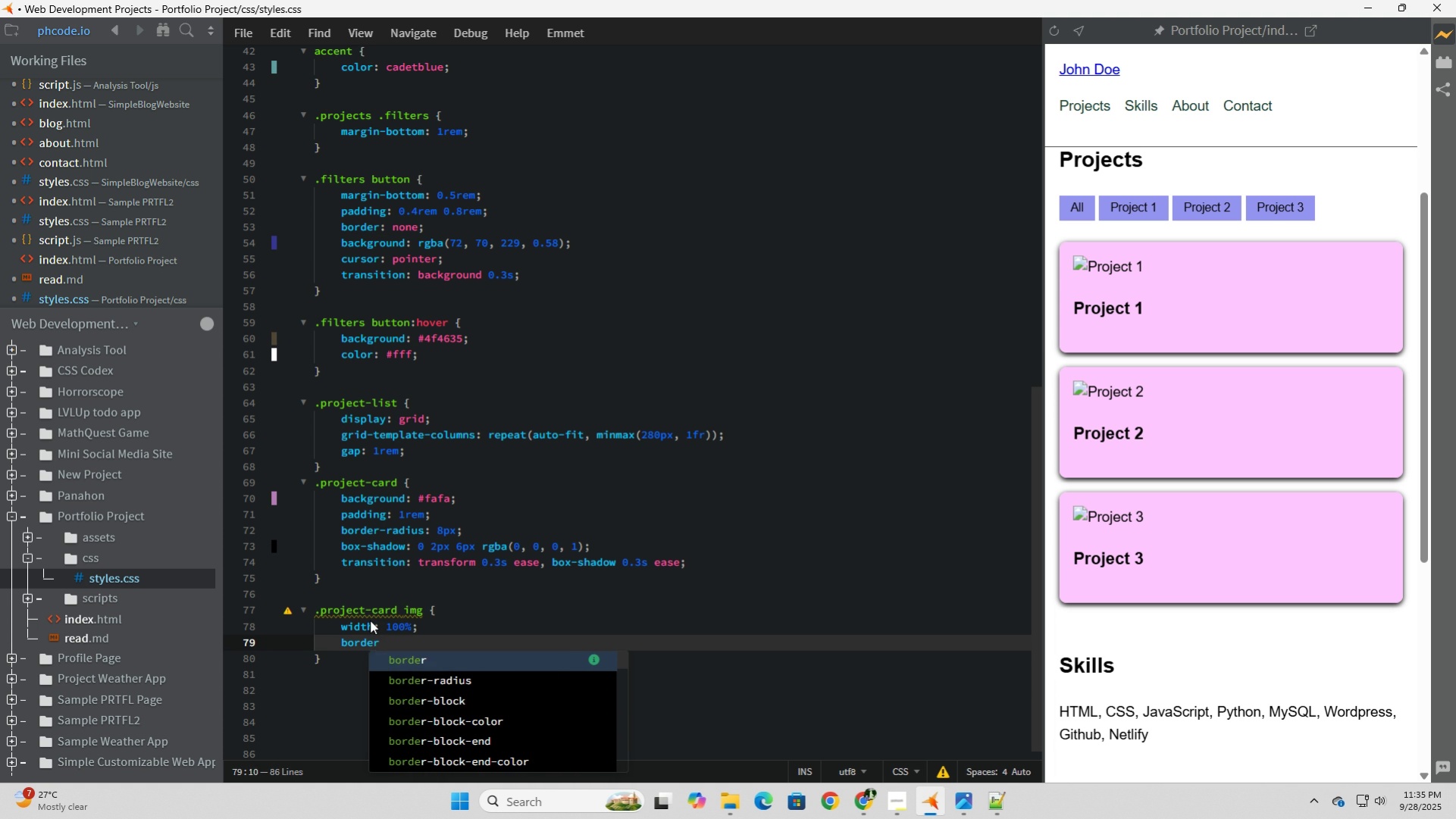 
key(ArrowLeft)
 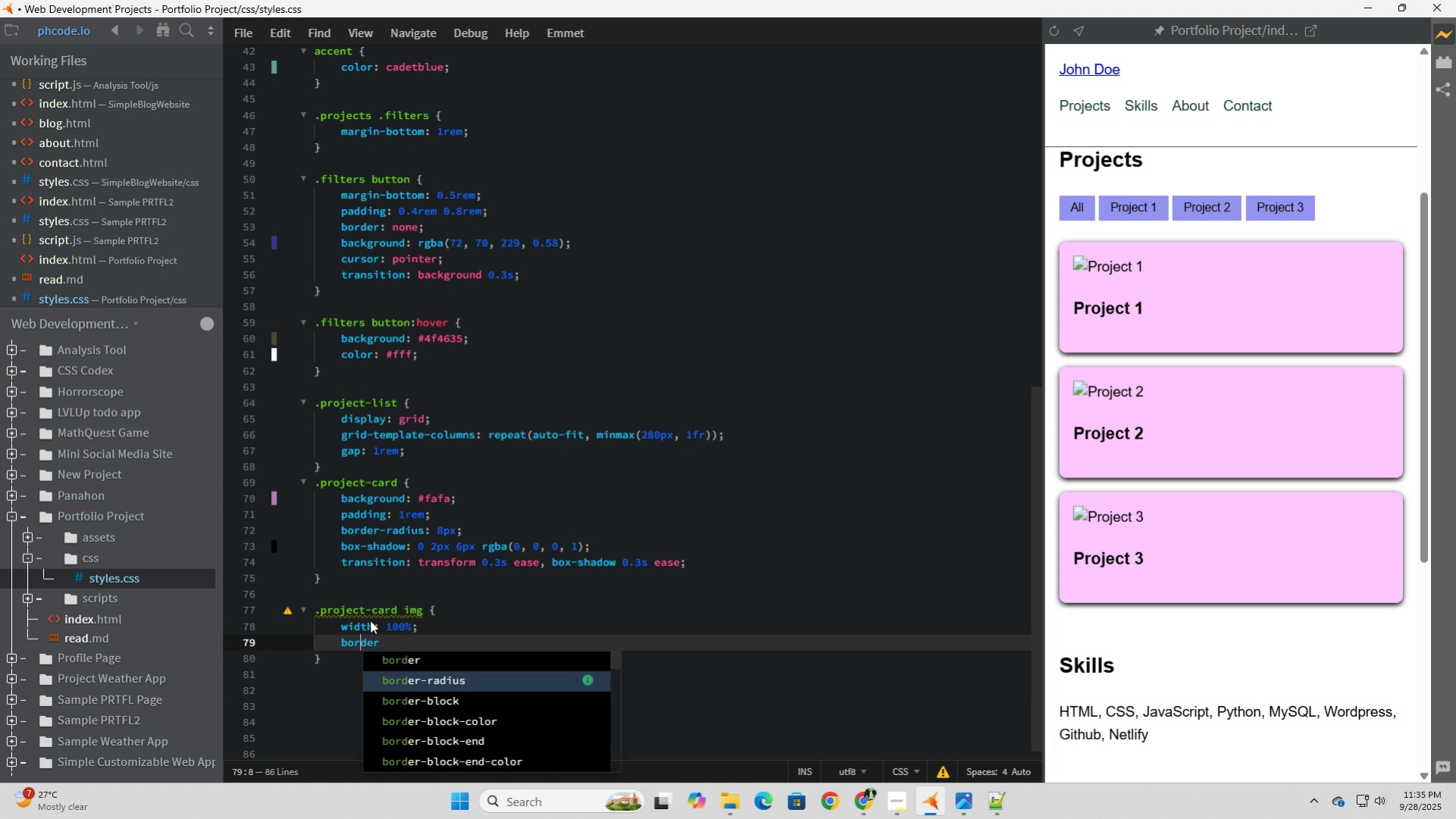 
key(ArrowDown)
 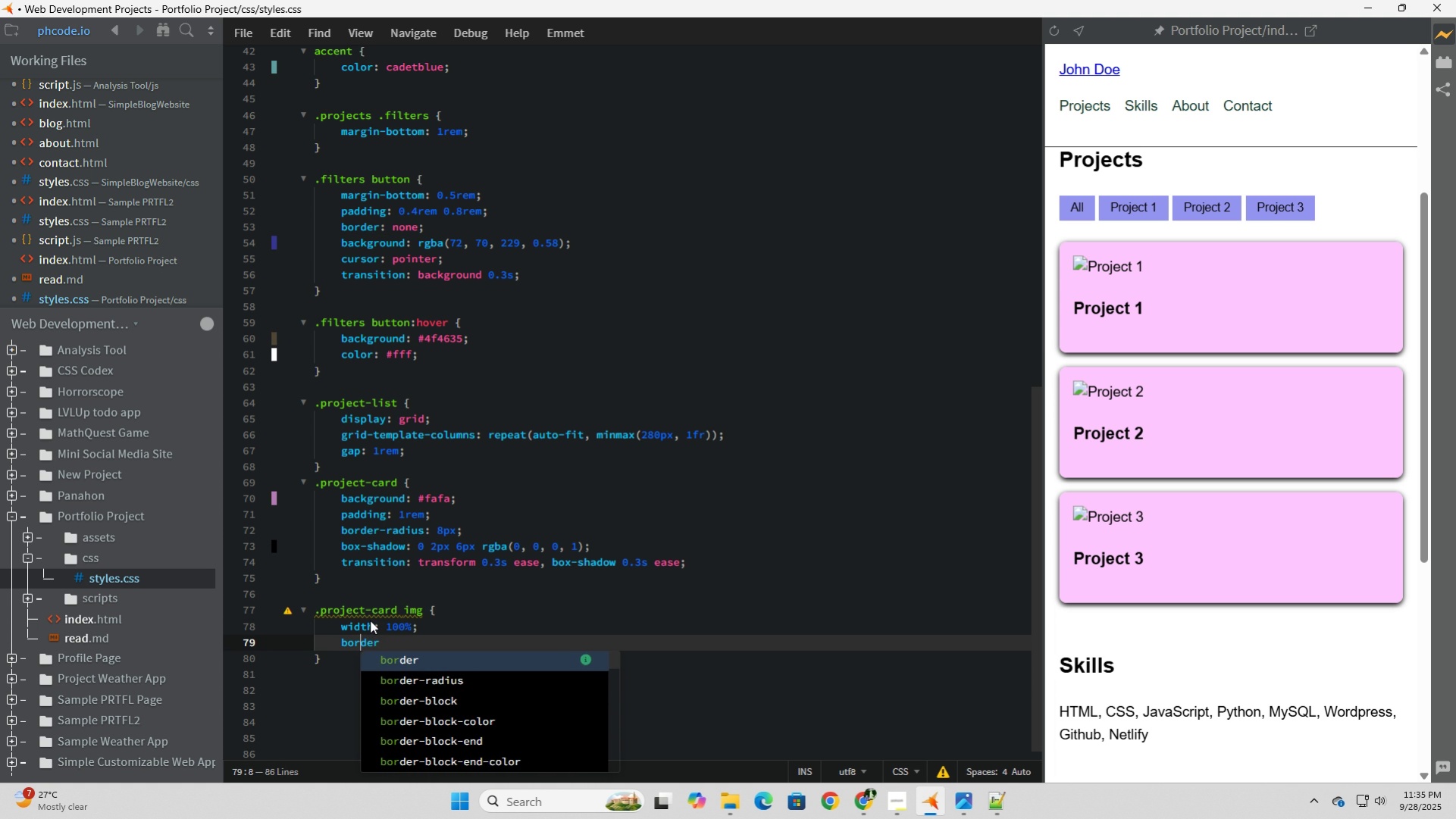 
key(ArrowLeft)
 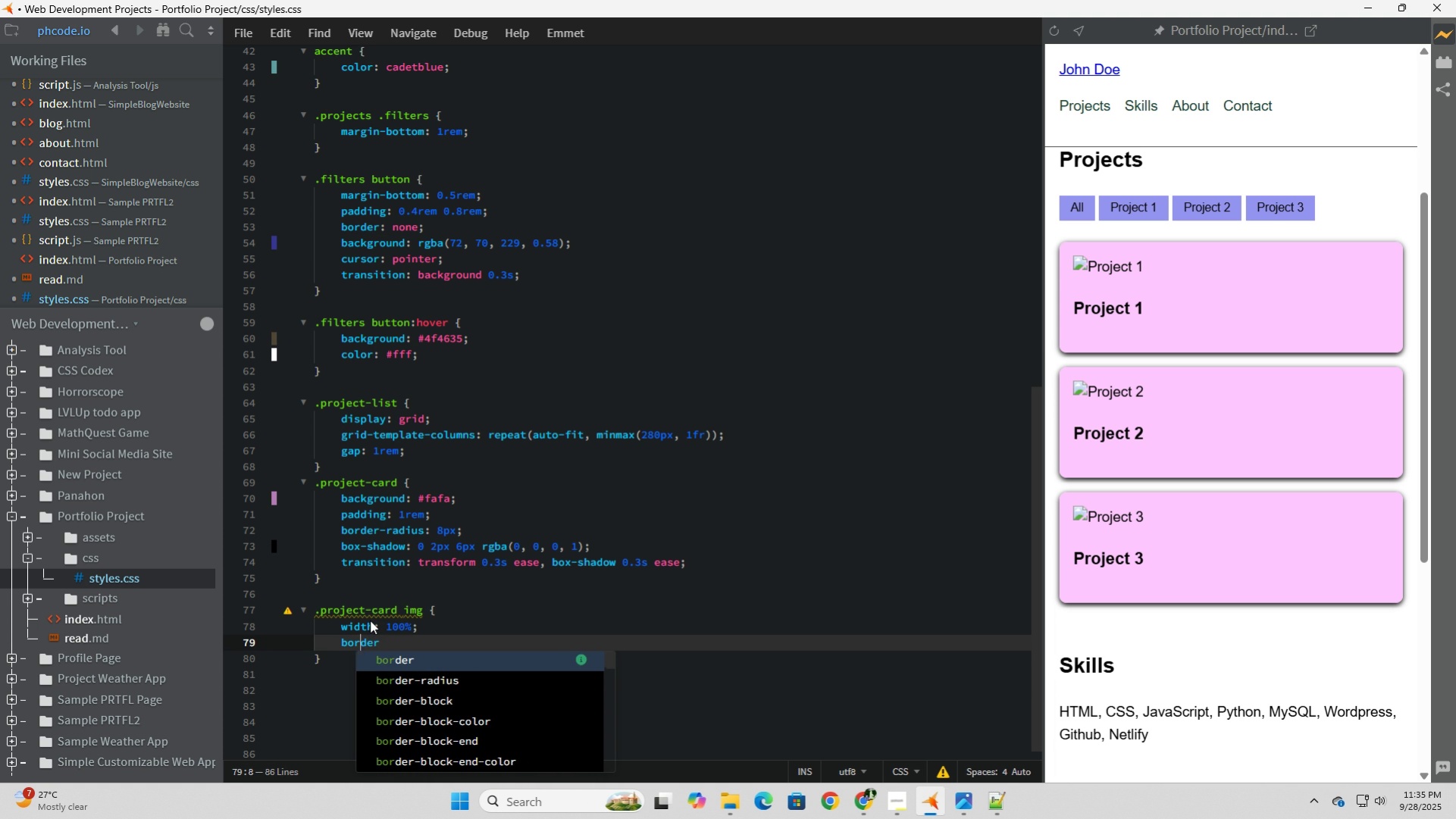 
key(ArrowDown)
 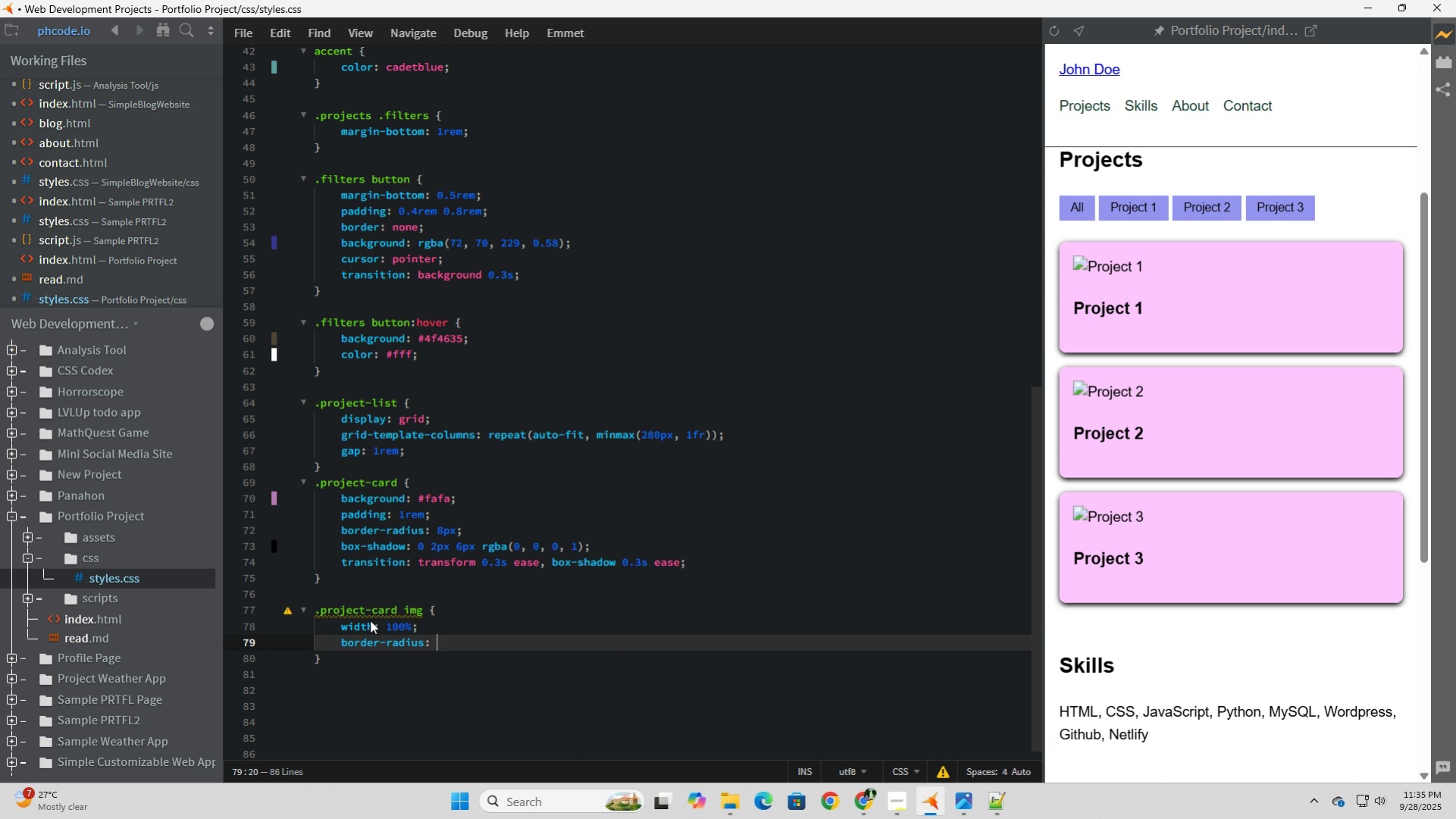 
key(Tab)
type(6px;)